 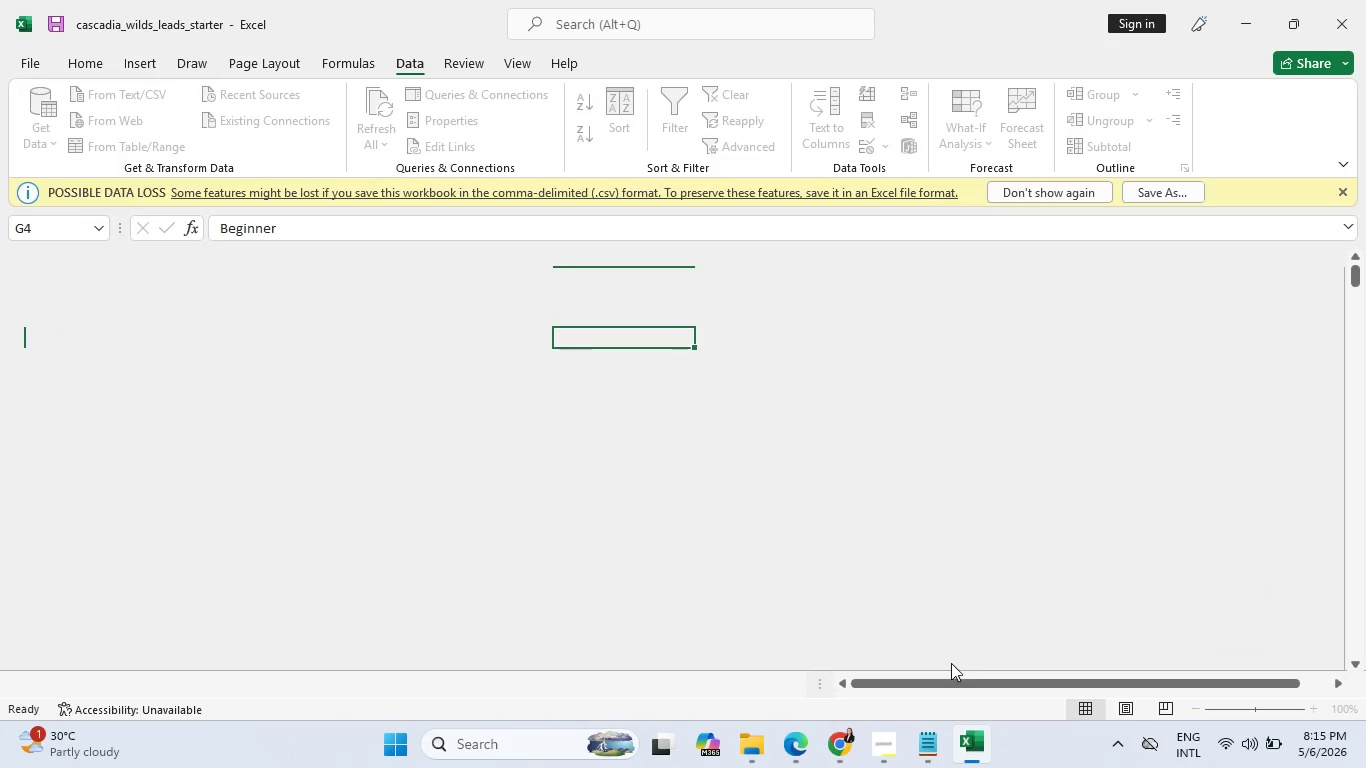 
left_click([301, 302])
 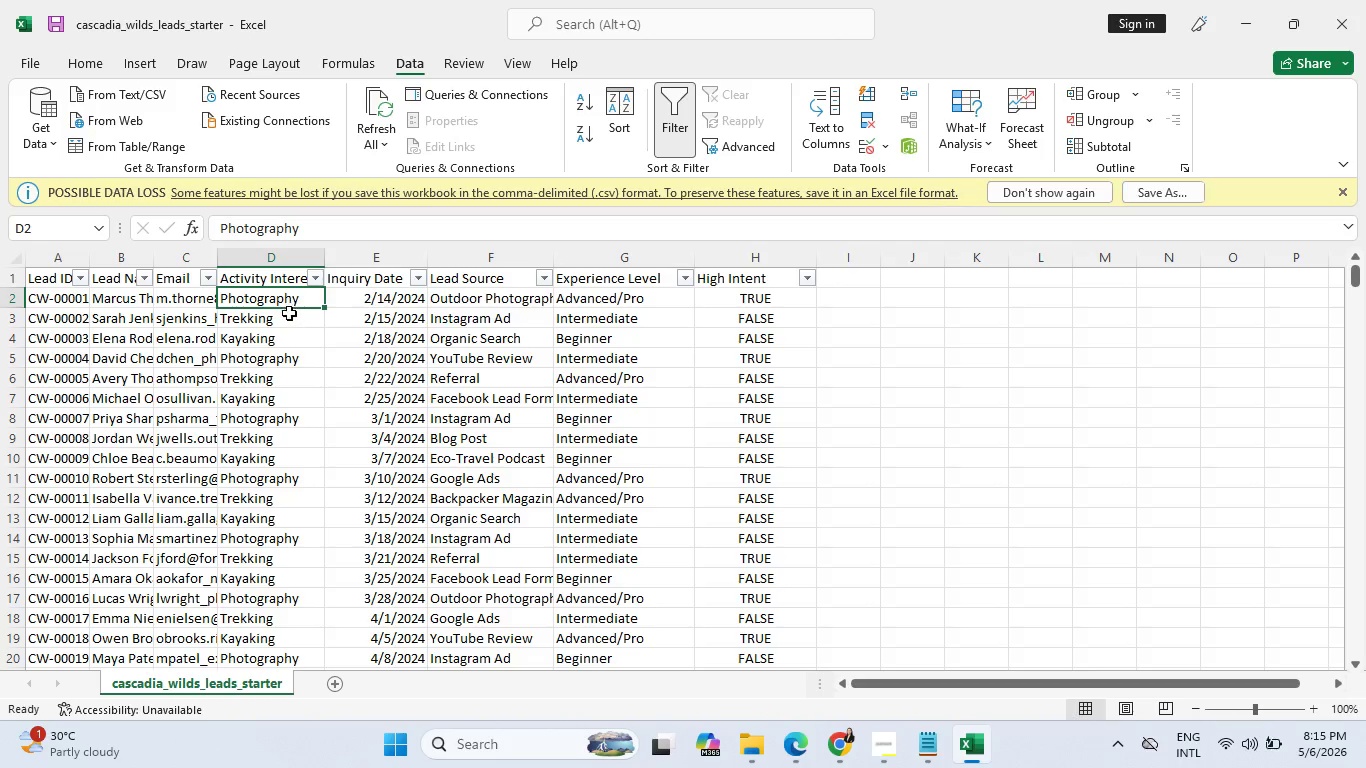 
left_click([289, 313])
 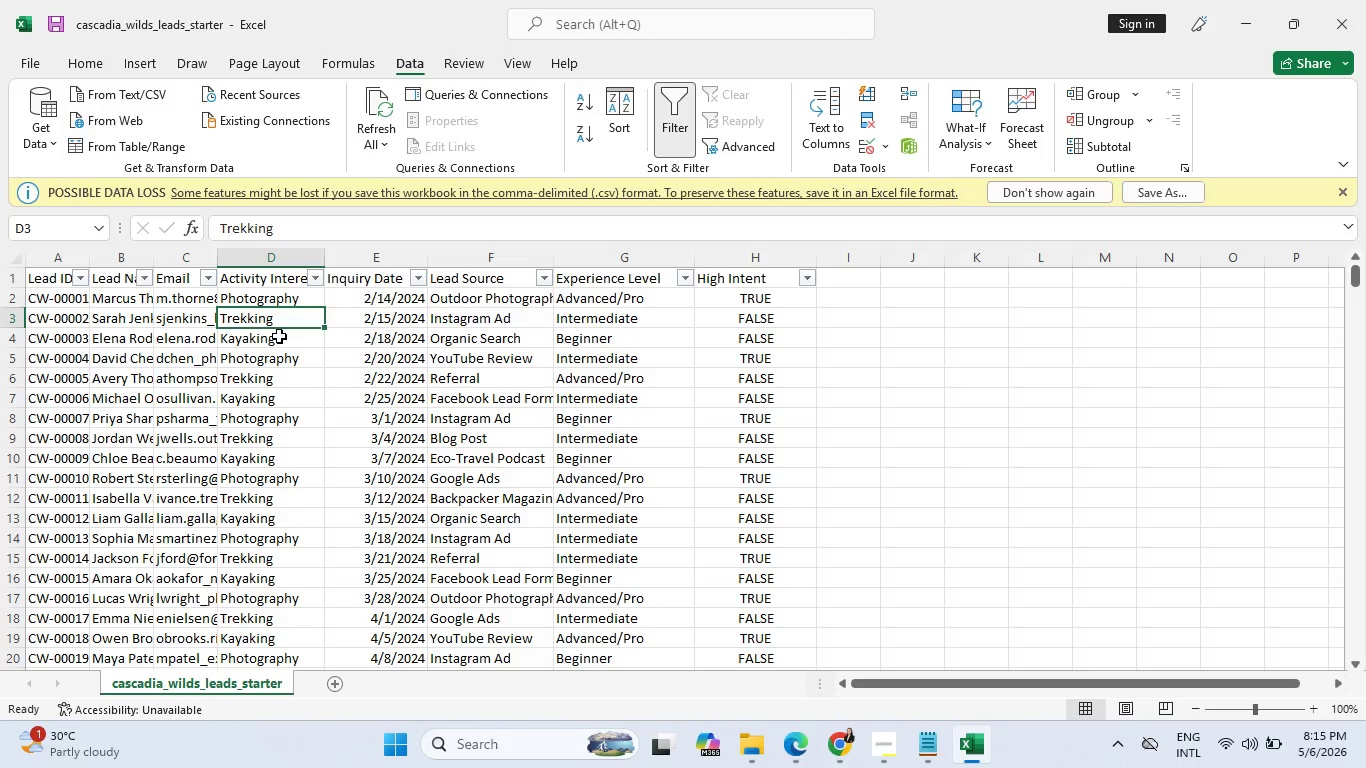 
double_click([279, 336])
 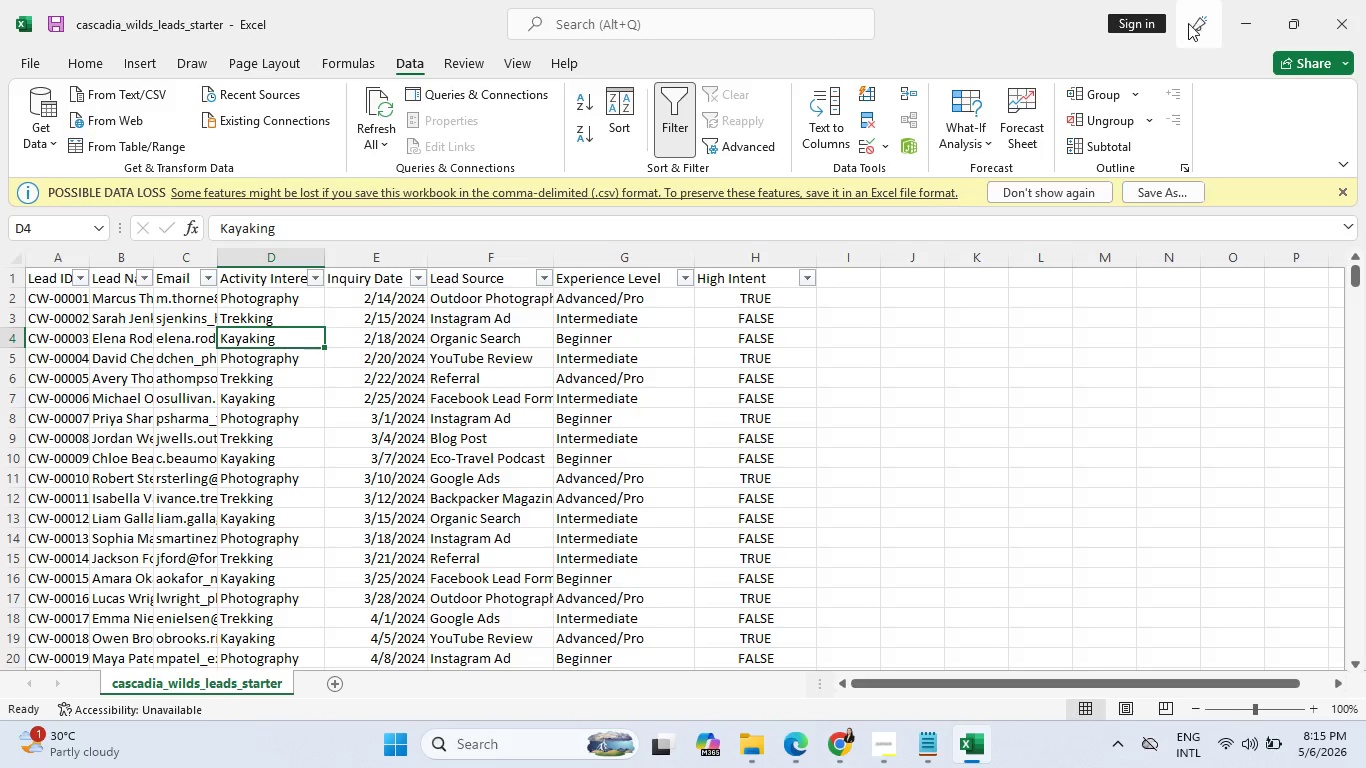 
left_click([1250, 17])